 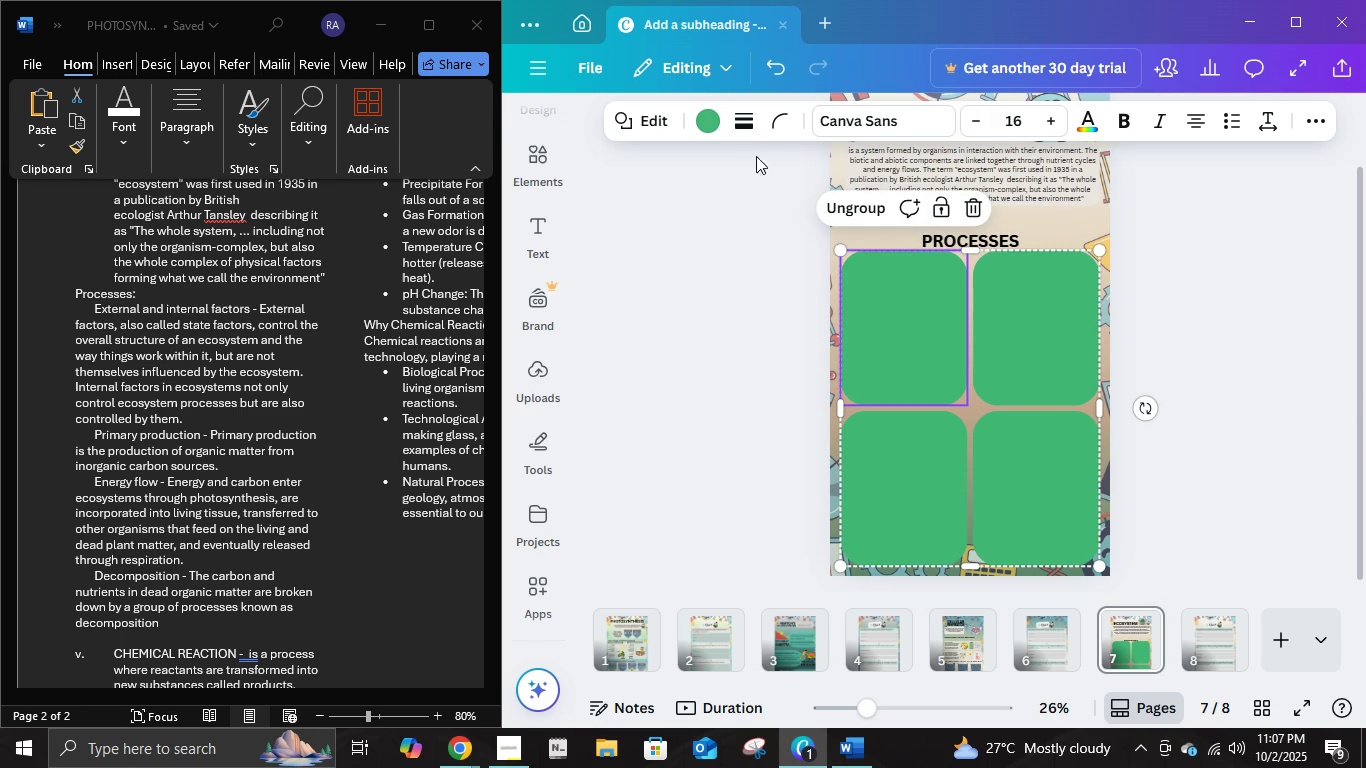 
left_click([1099, 489])
 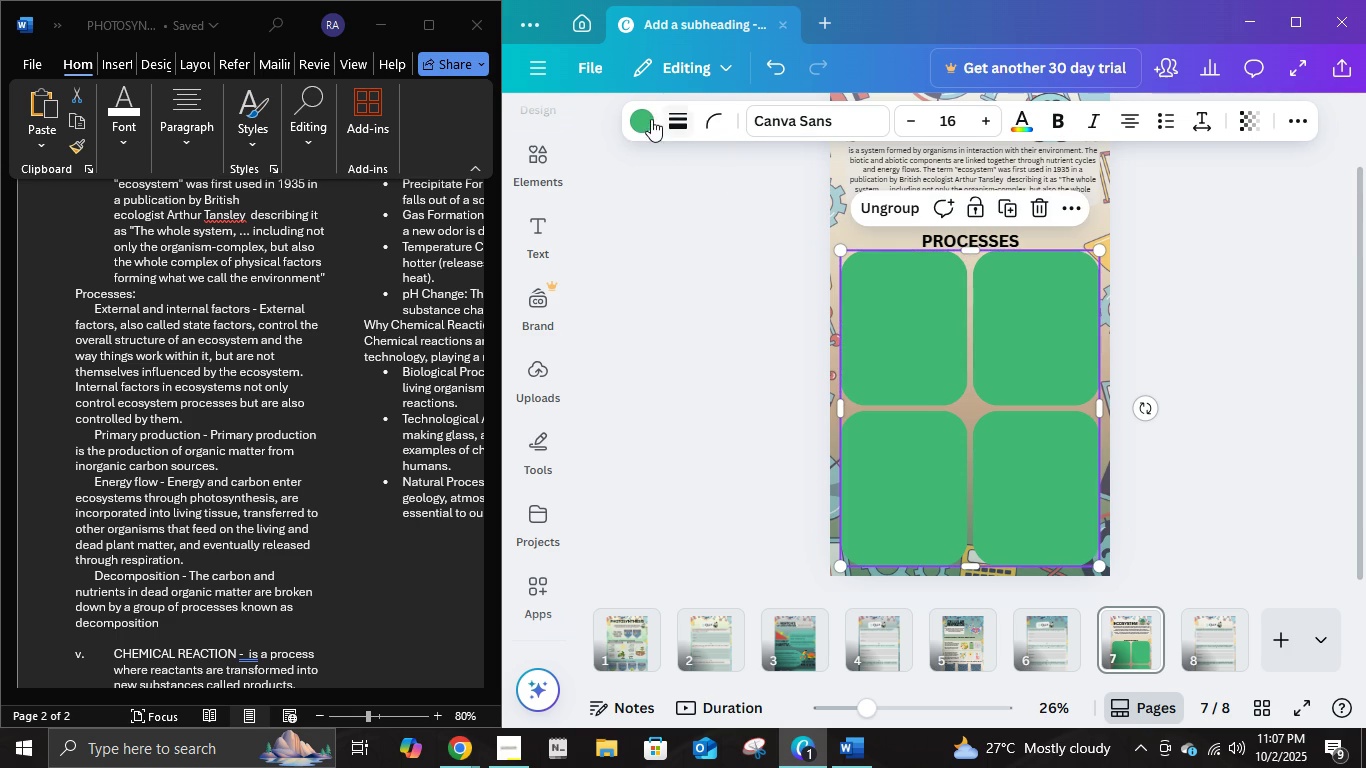 
left_click([646, 119])
 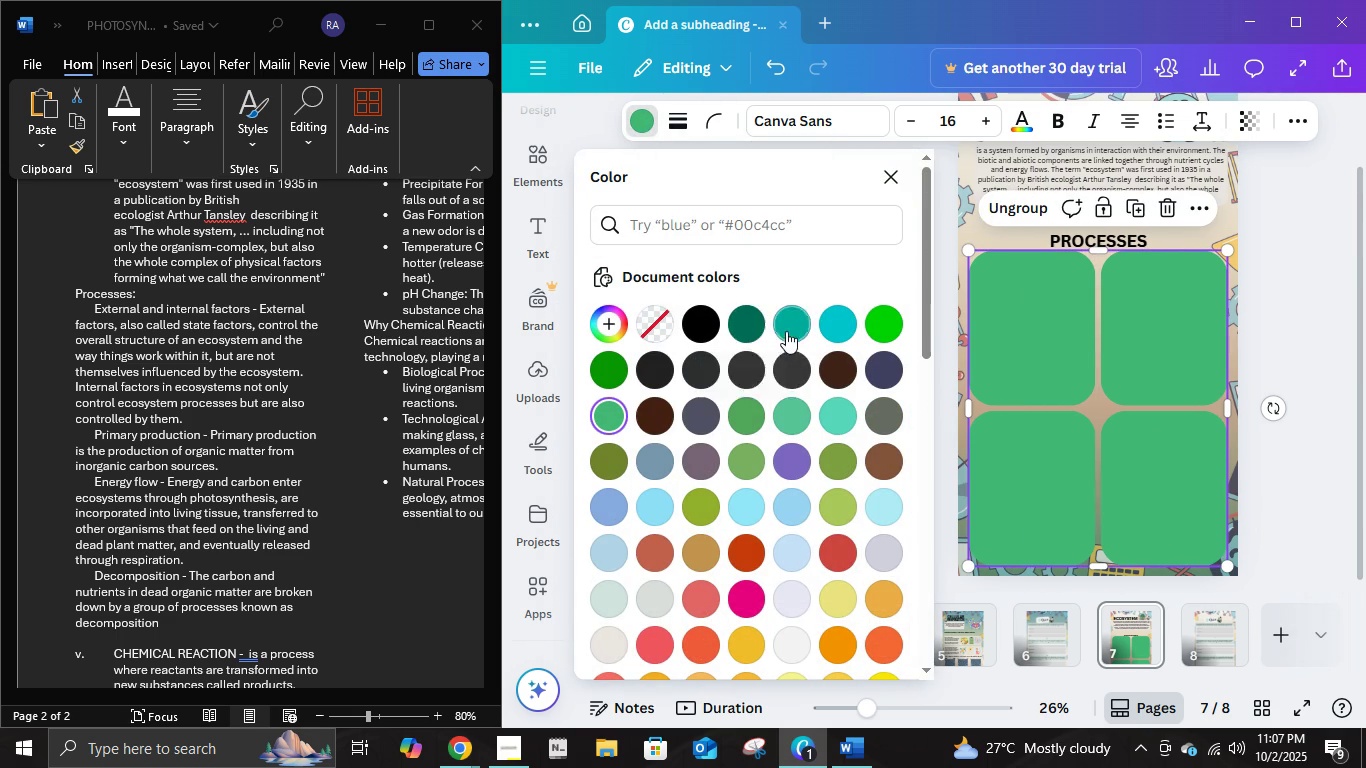 
left_click([750, 334])
 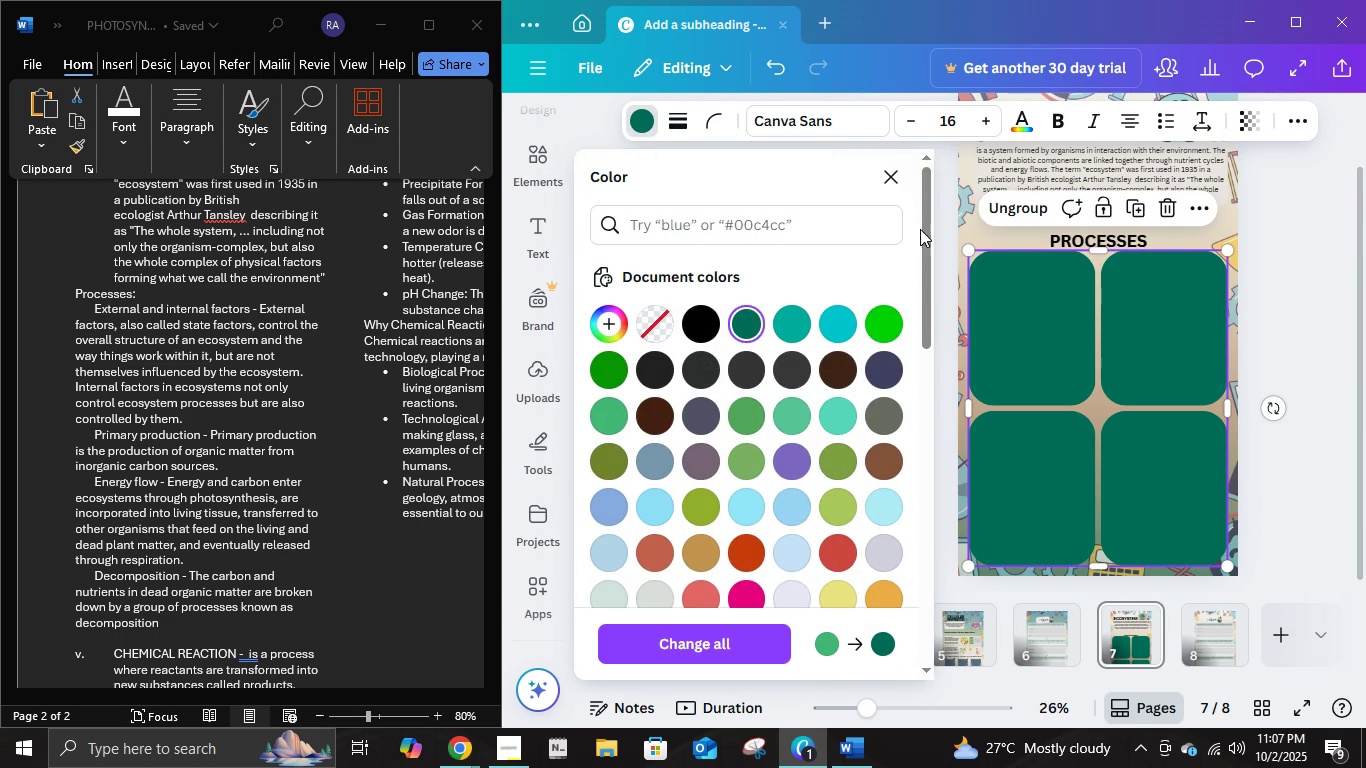 
left_click([899, 175])
 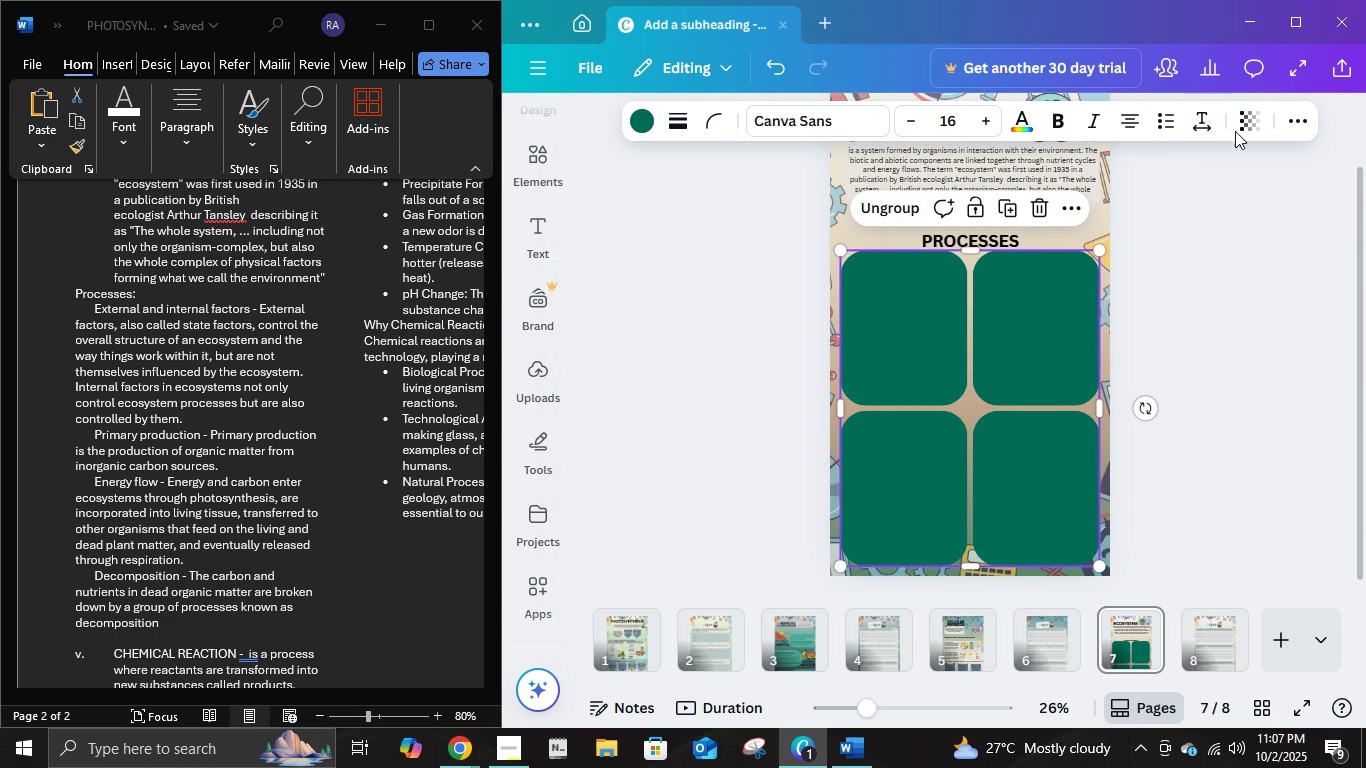 
left_click([1241, 132])
 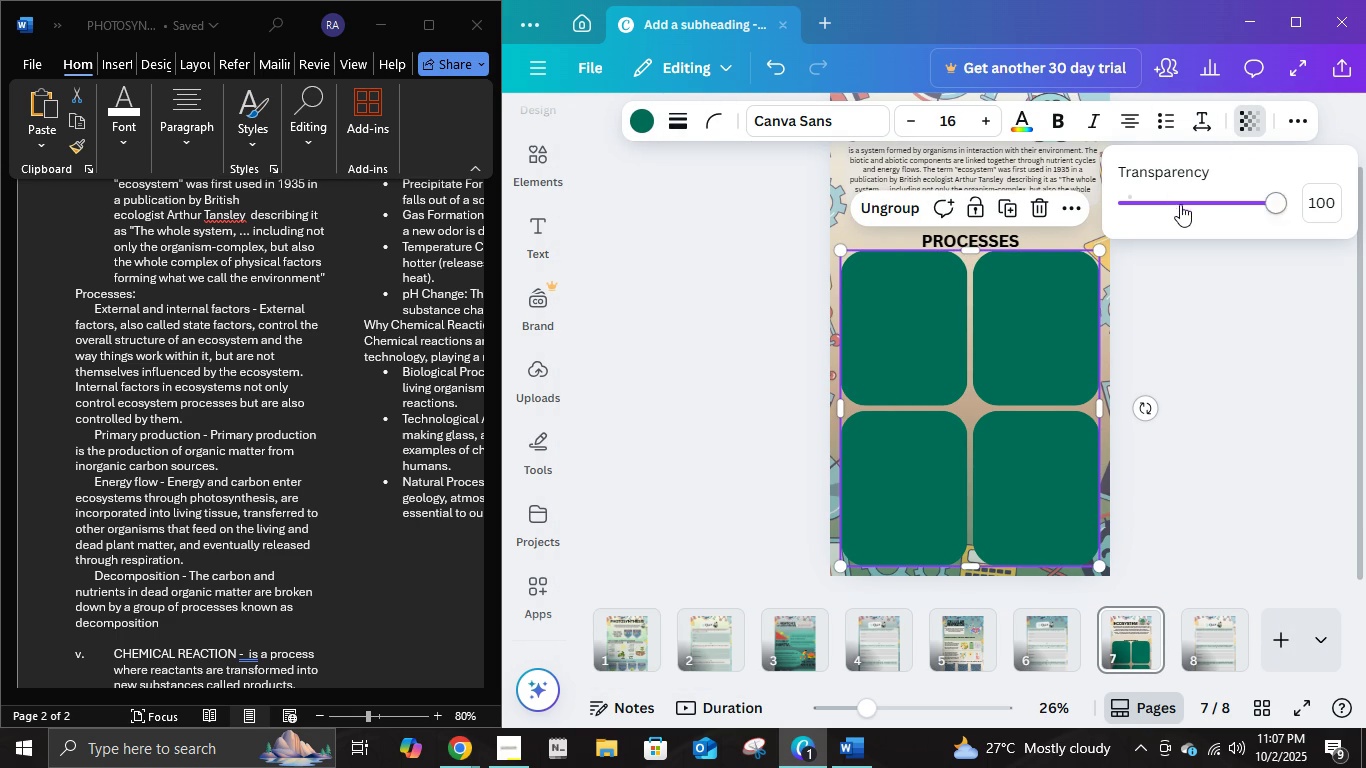 
left_click([1180, 204])
 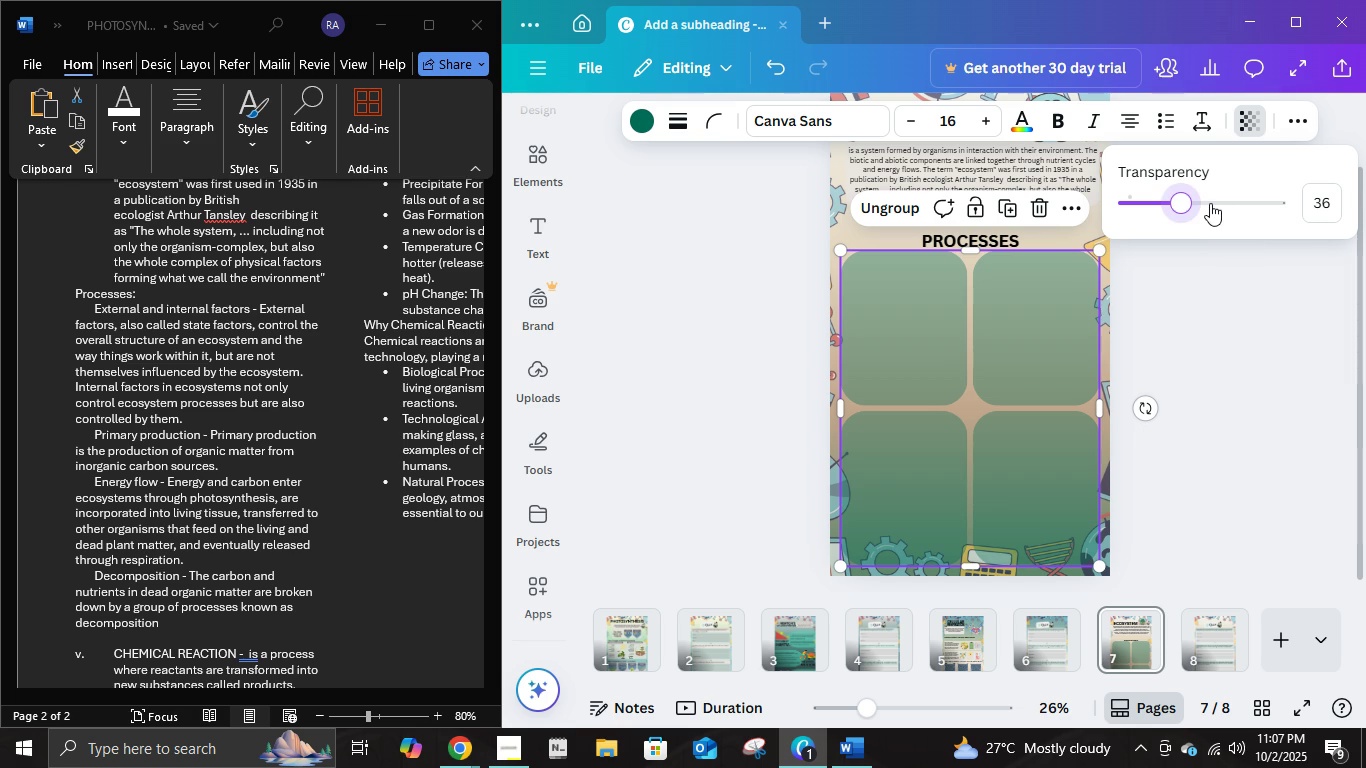 
left_click([1205, 203])
 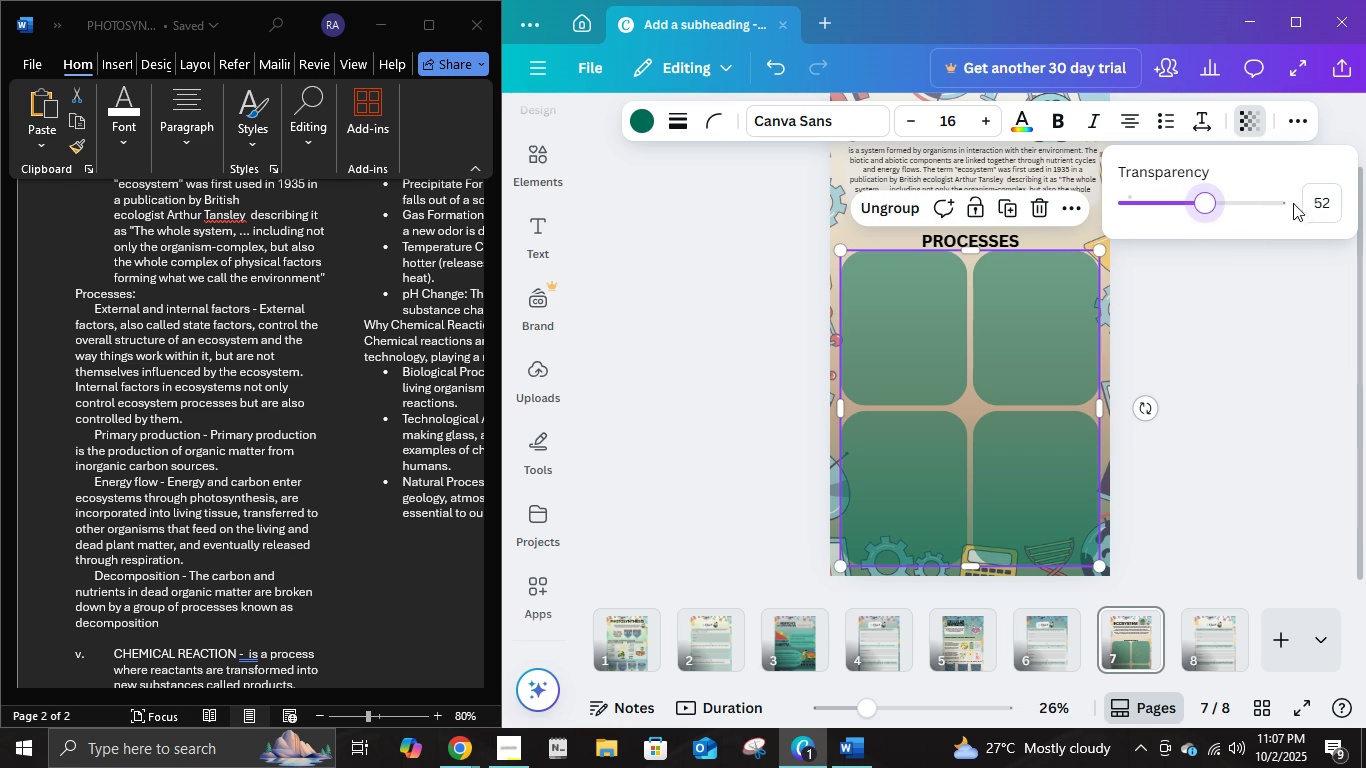 
left_click([1305, 202])
 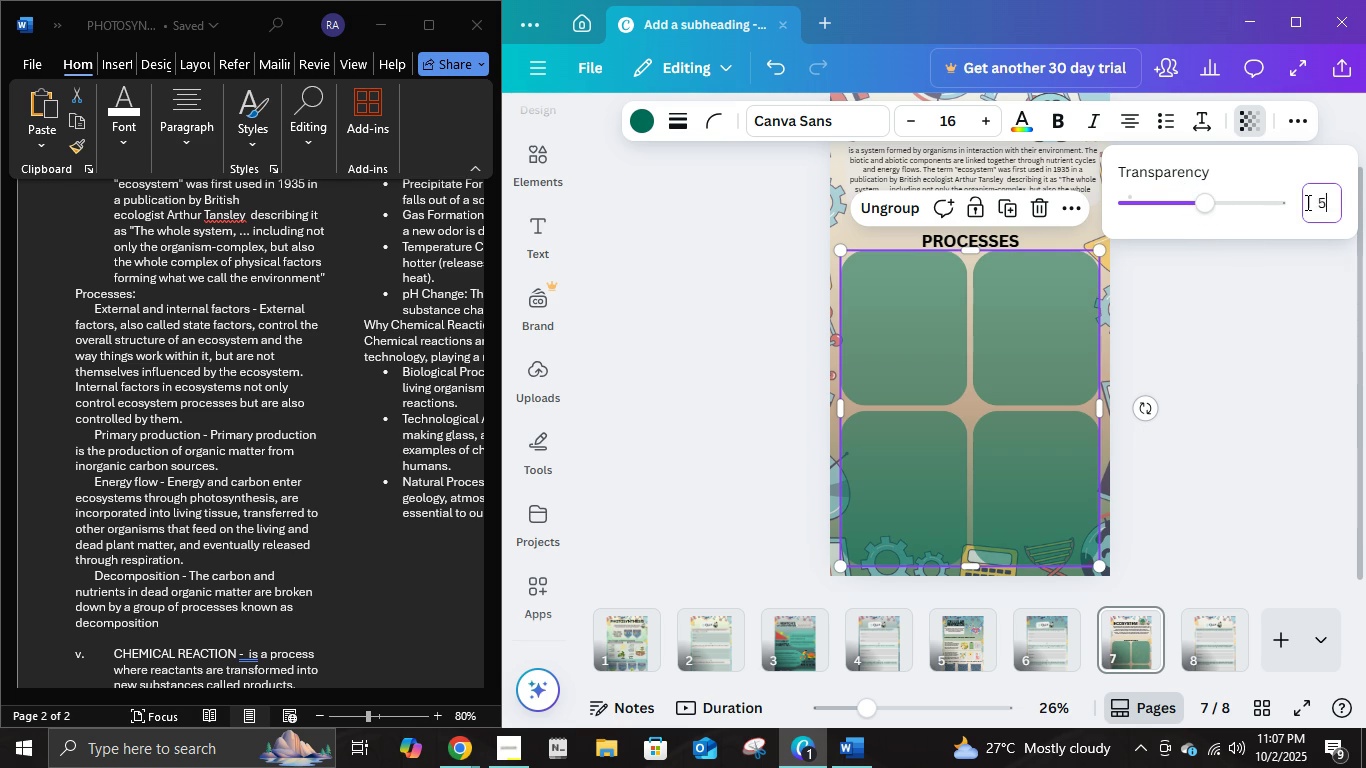 
key(Numpad5)
 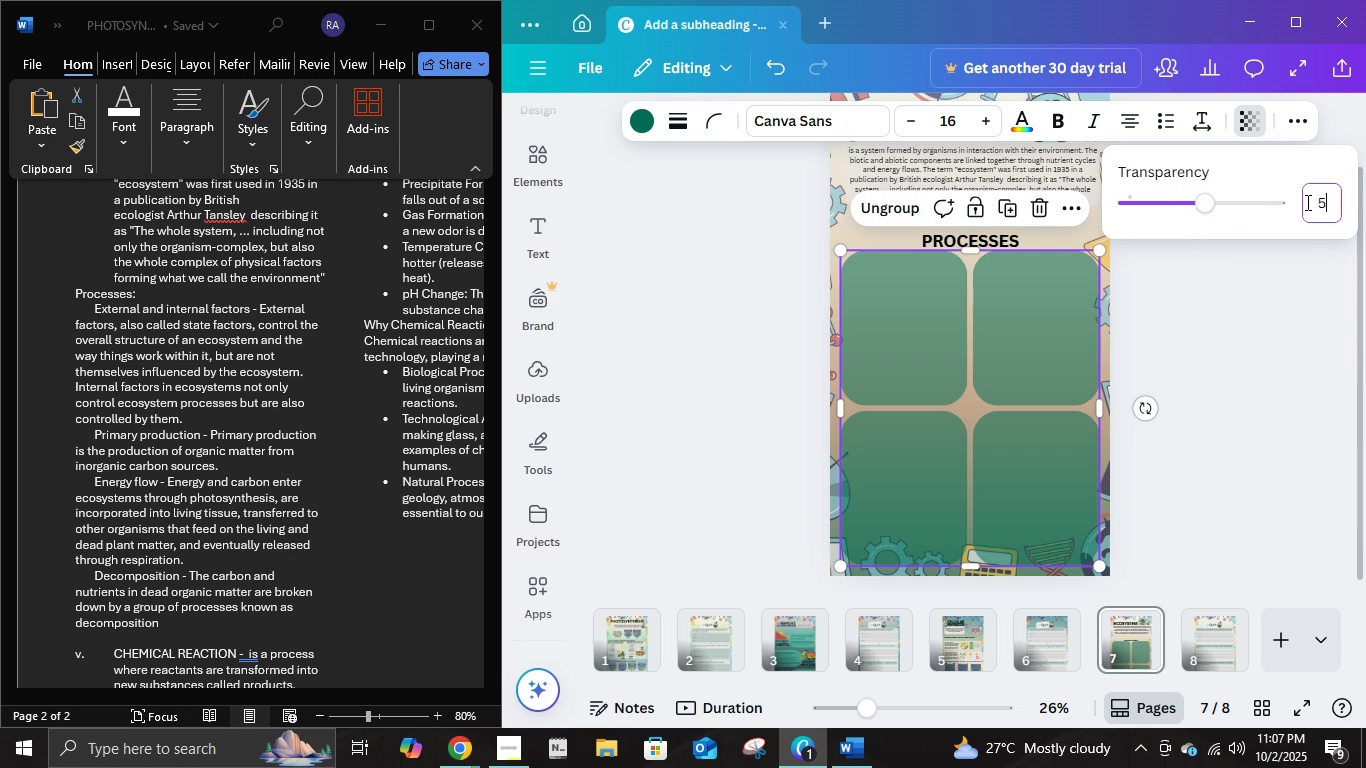 
key(Numpad0)
 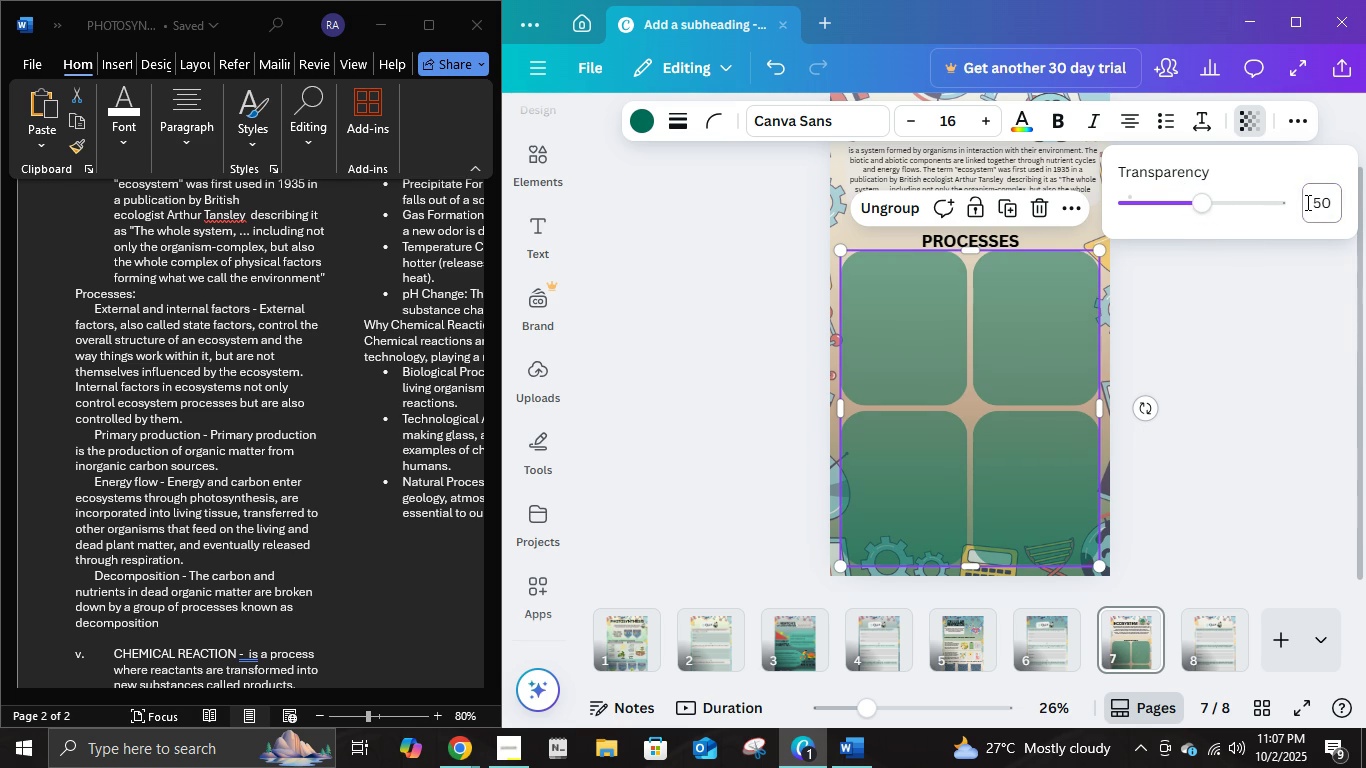 
key(NumpadEnter)
 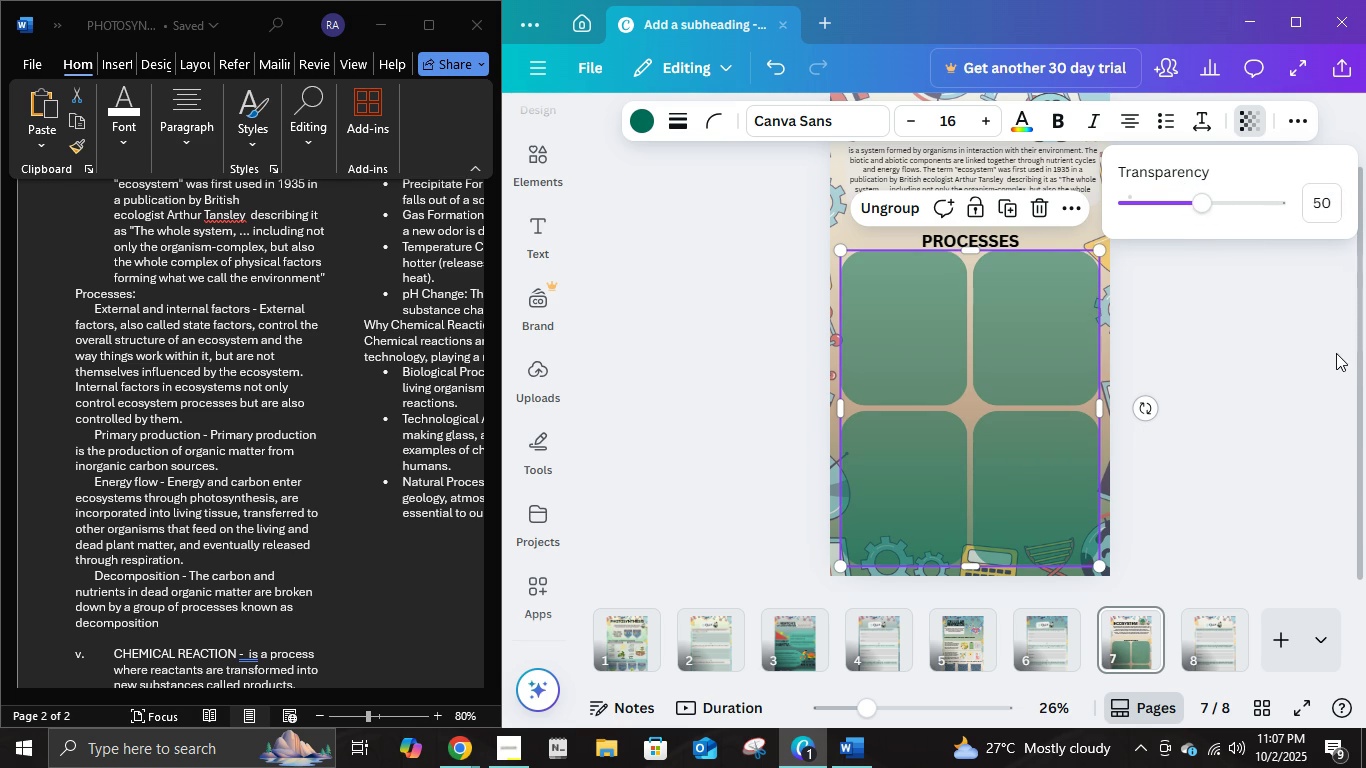 
left_click([1338, 354])
 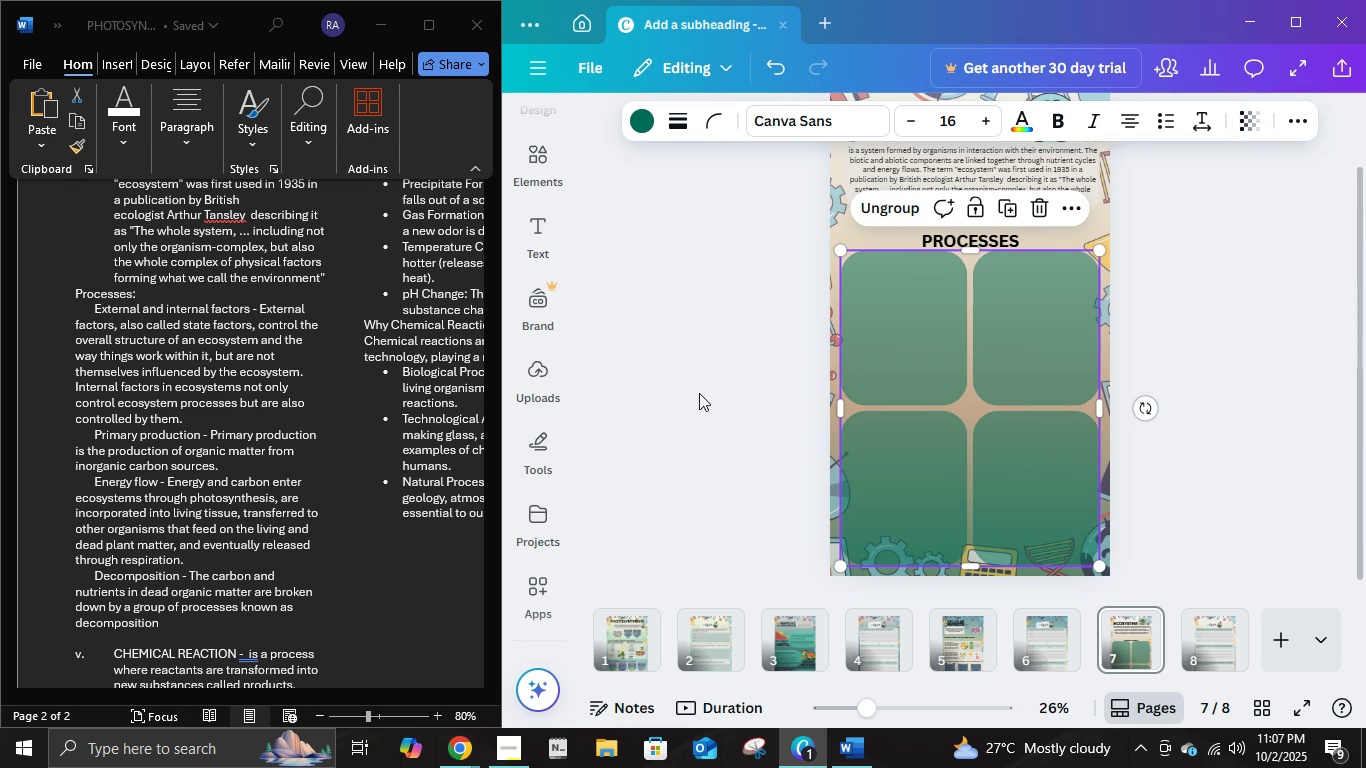 
left_click([699, 393])
 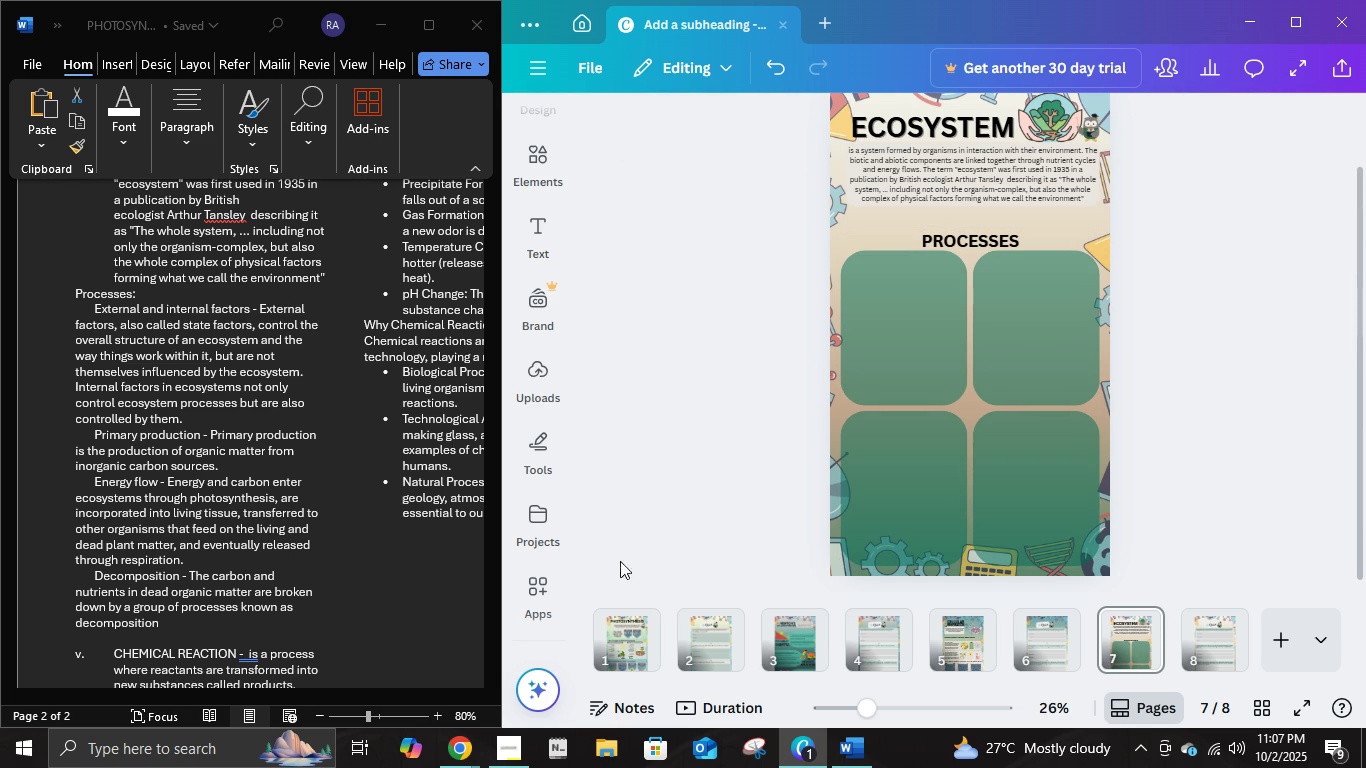 
mouse_move([565, 549])
 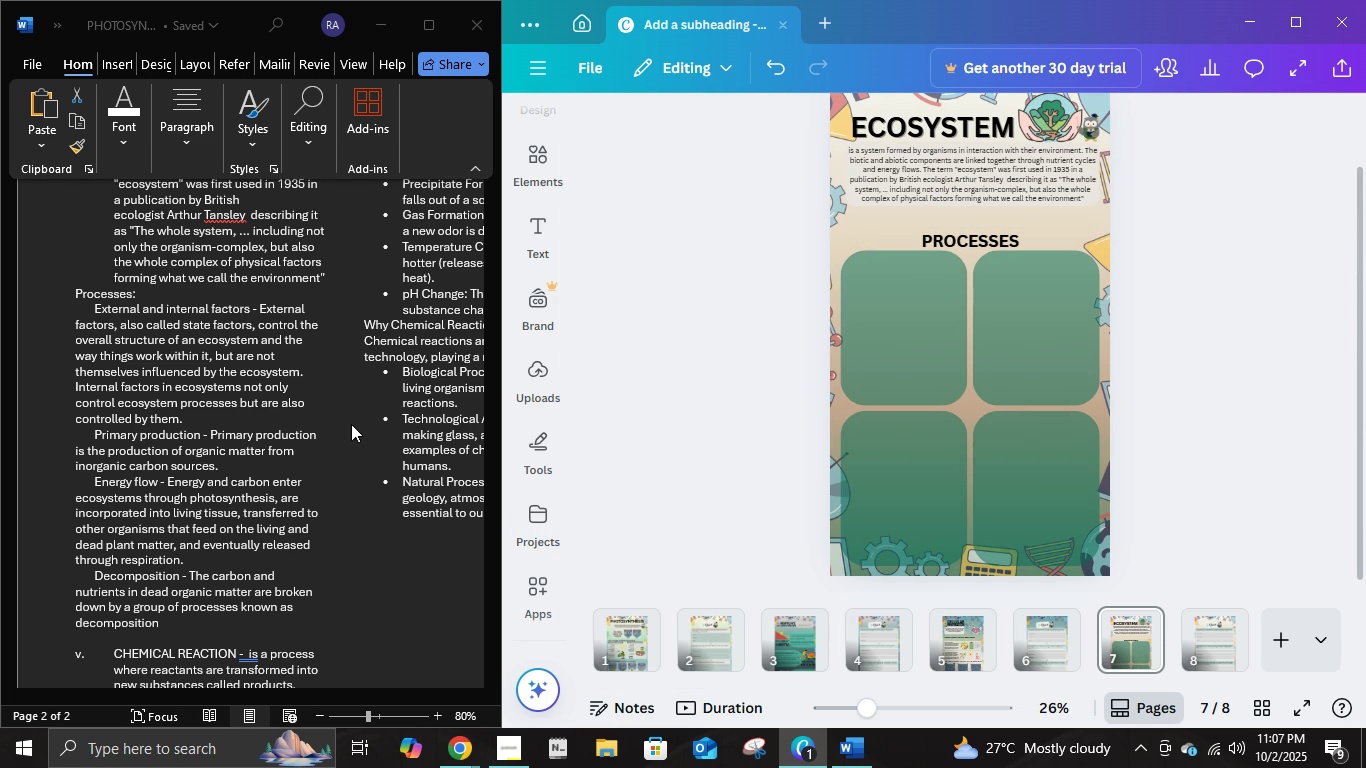 
left_click([177, 382])
 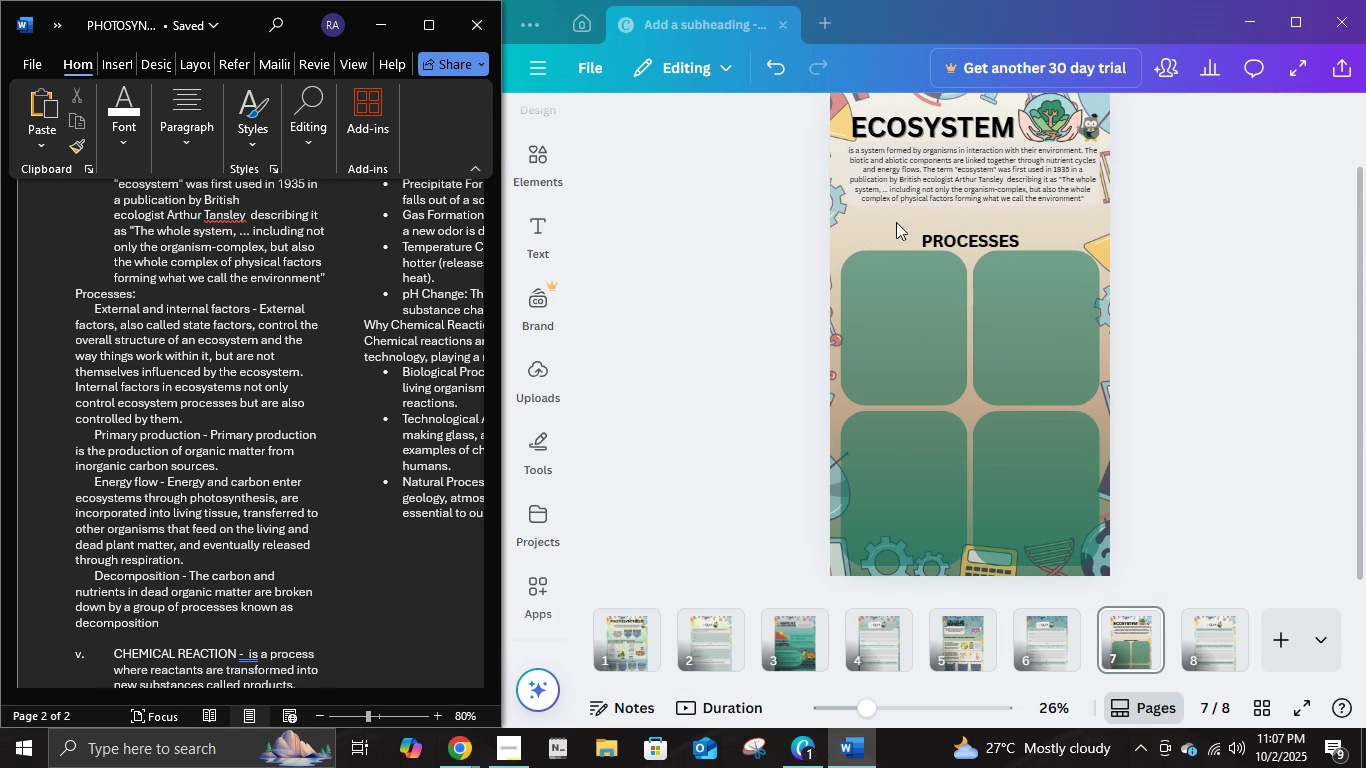 
left_click([989, 150])
 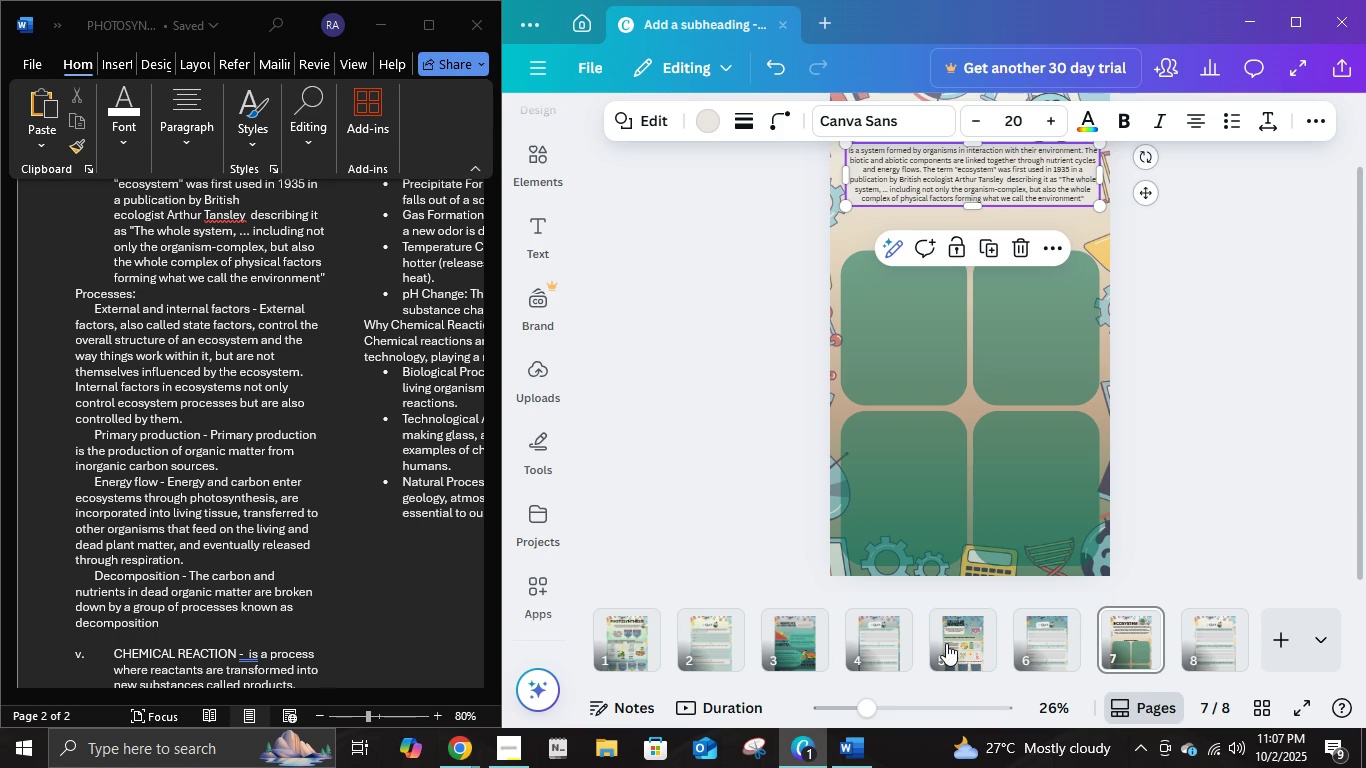 
left_click([946, 643])
 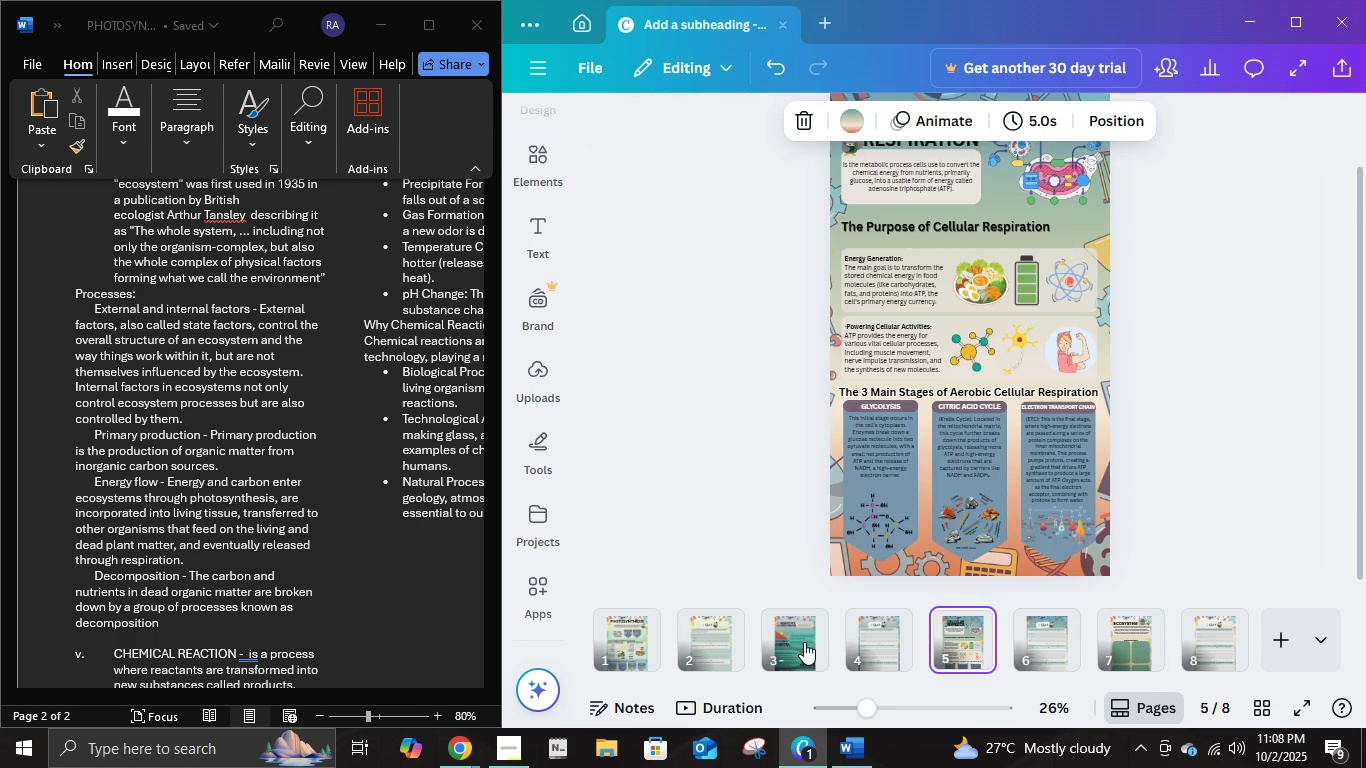 
left_click([804, 642])
 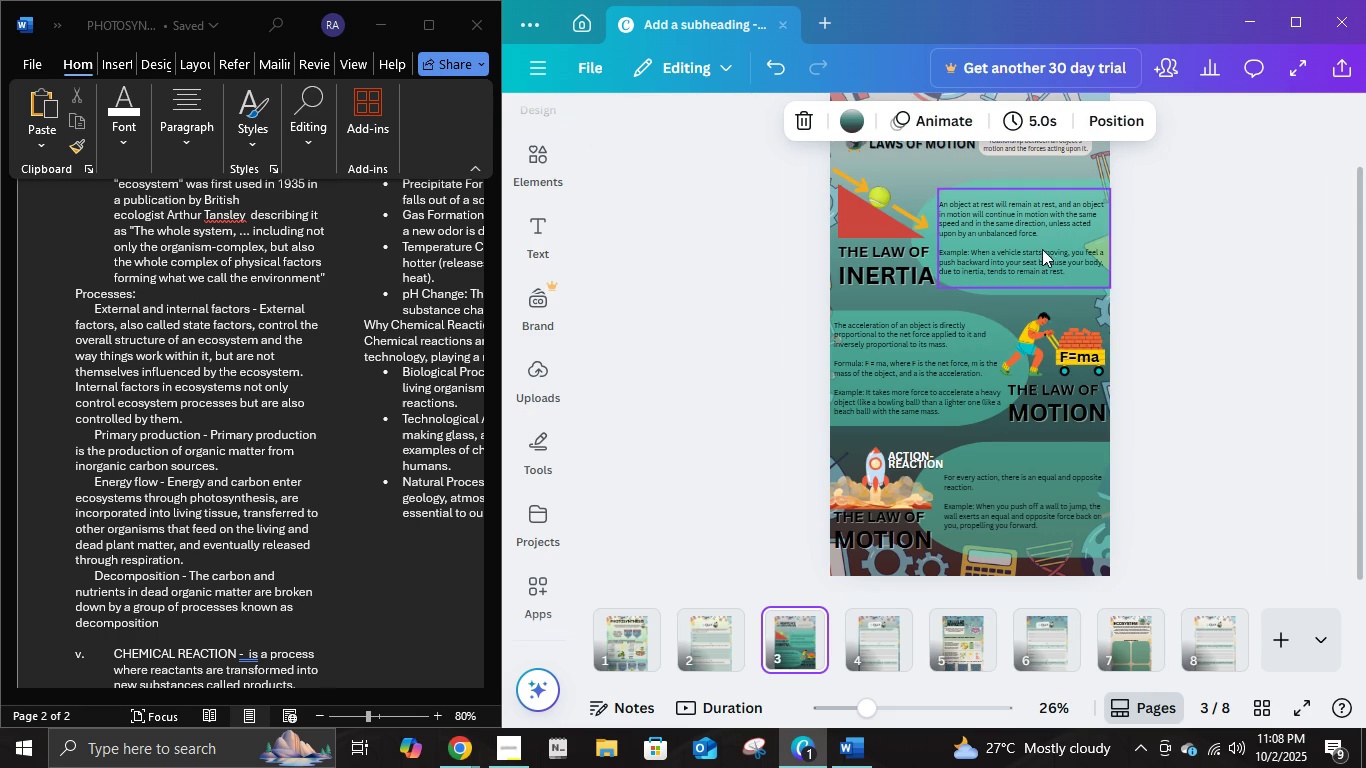 
left_click([1040, 244])